 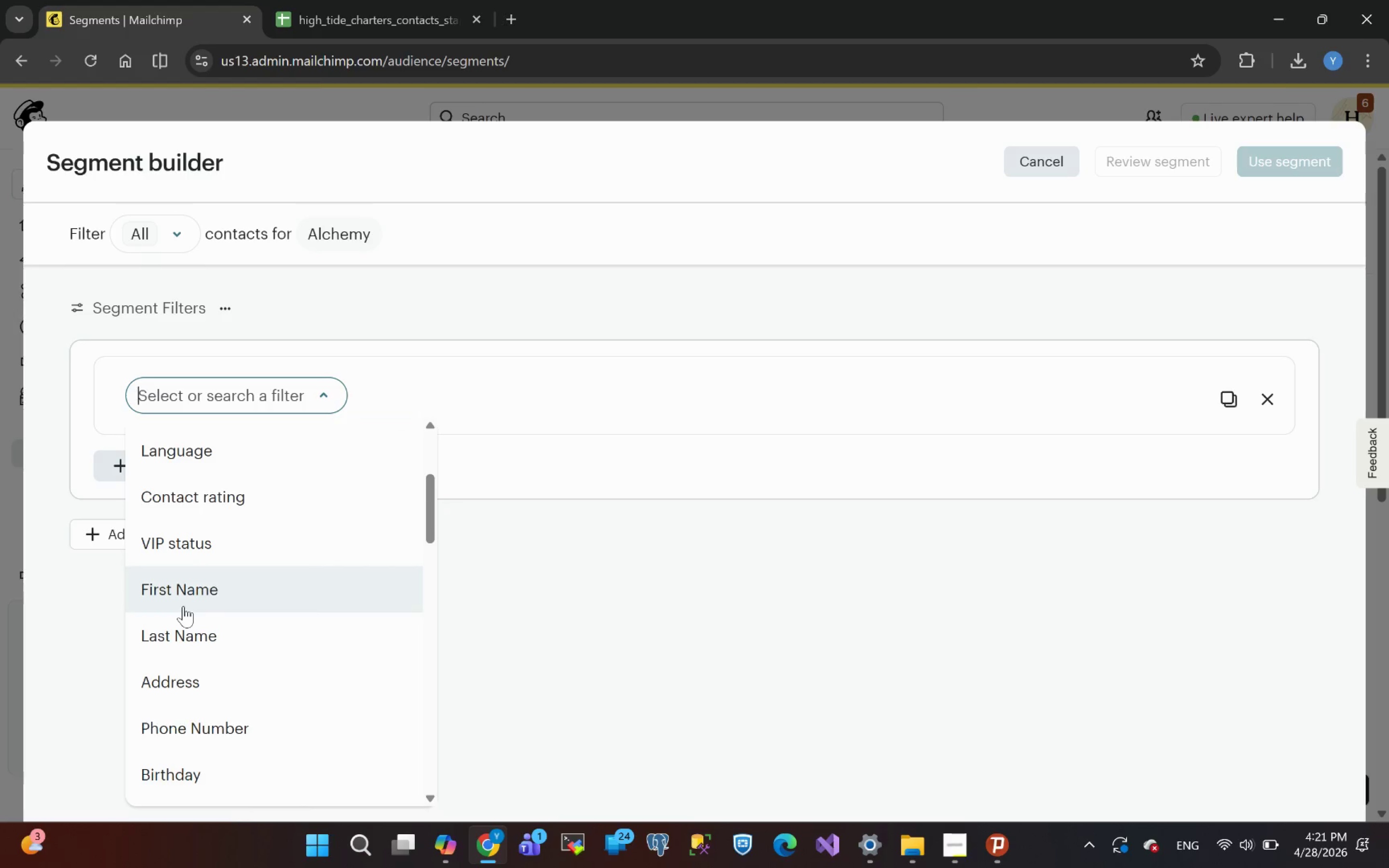 
left_click([201, 612])
 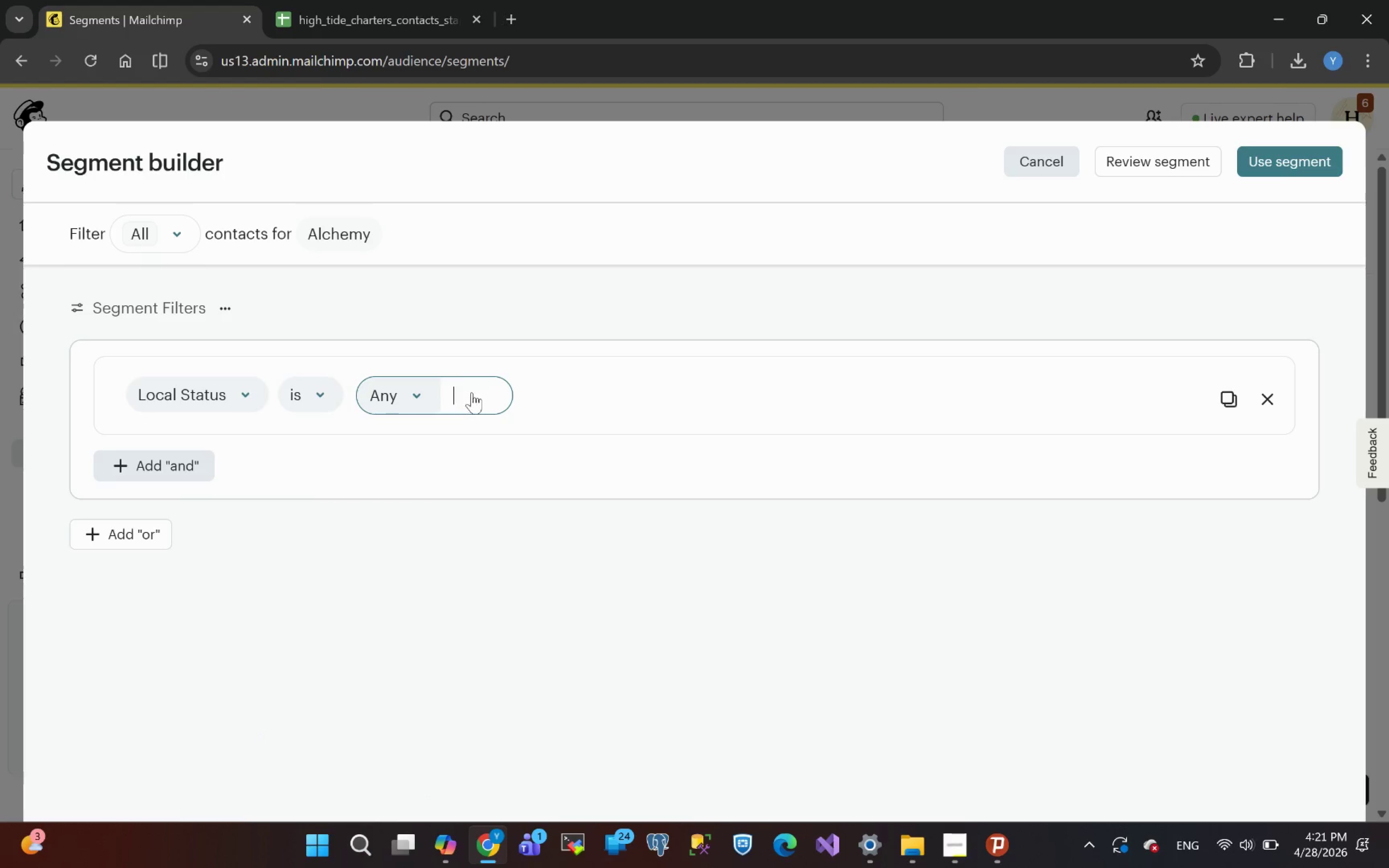 
left_click([472, 393])
 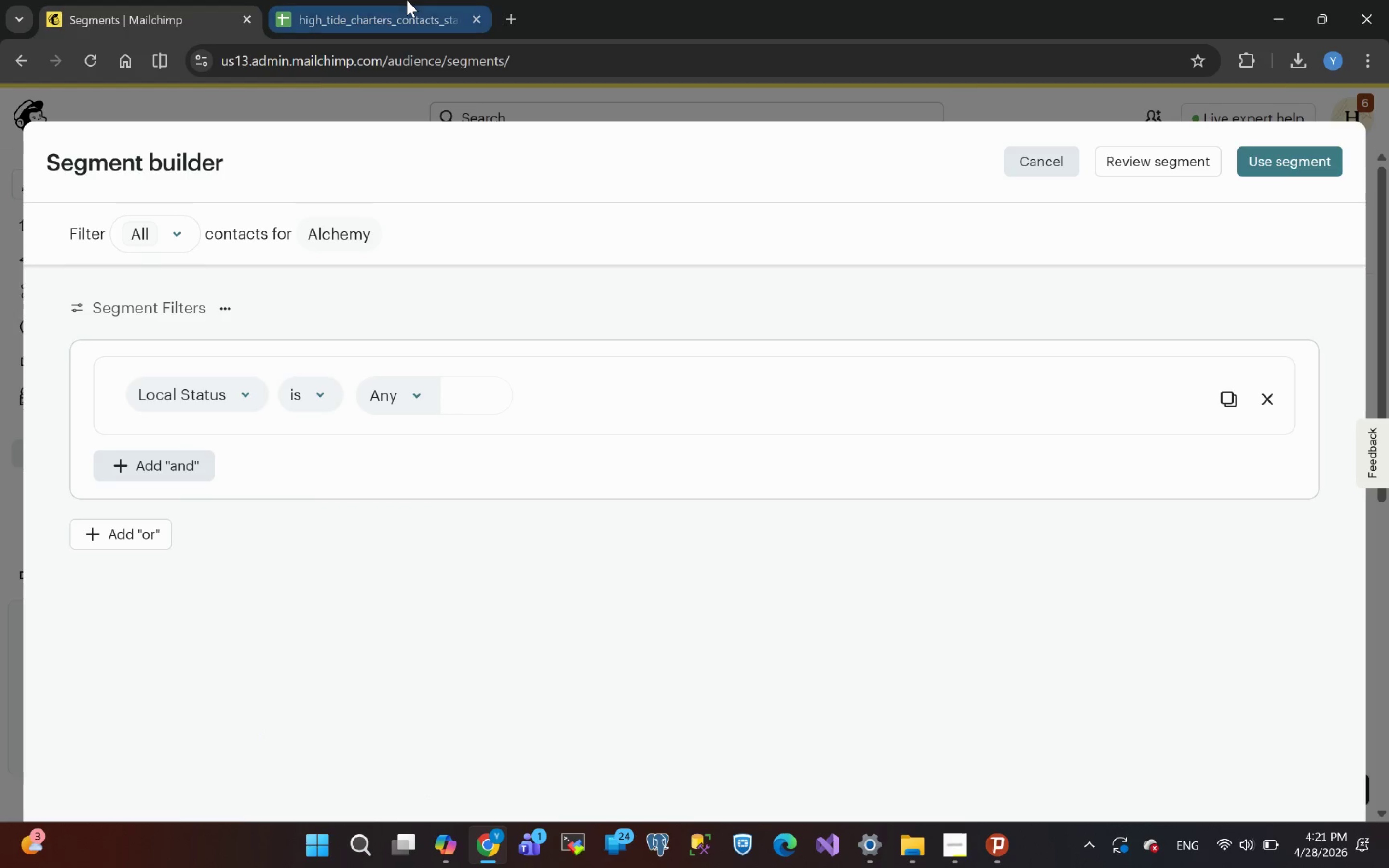 
left_click([349, 24])
 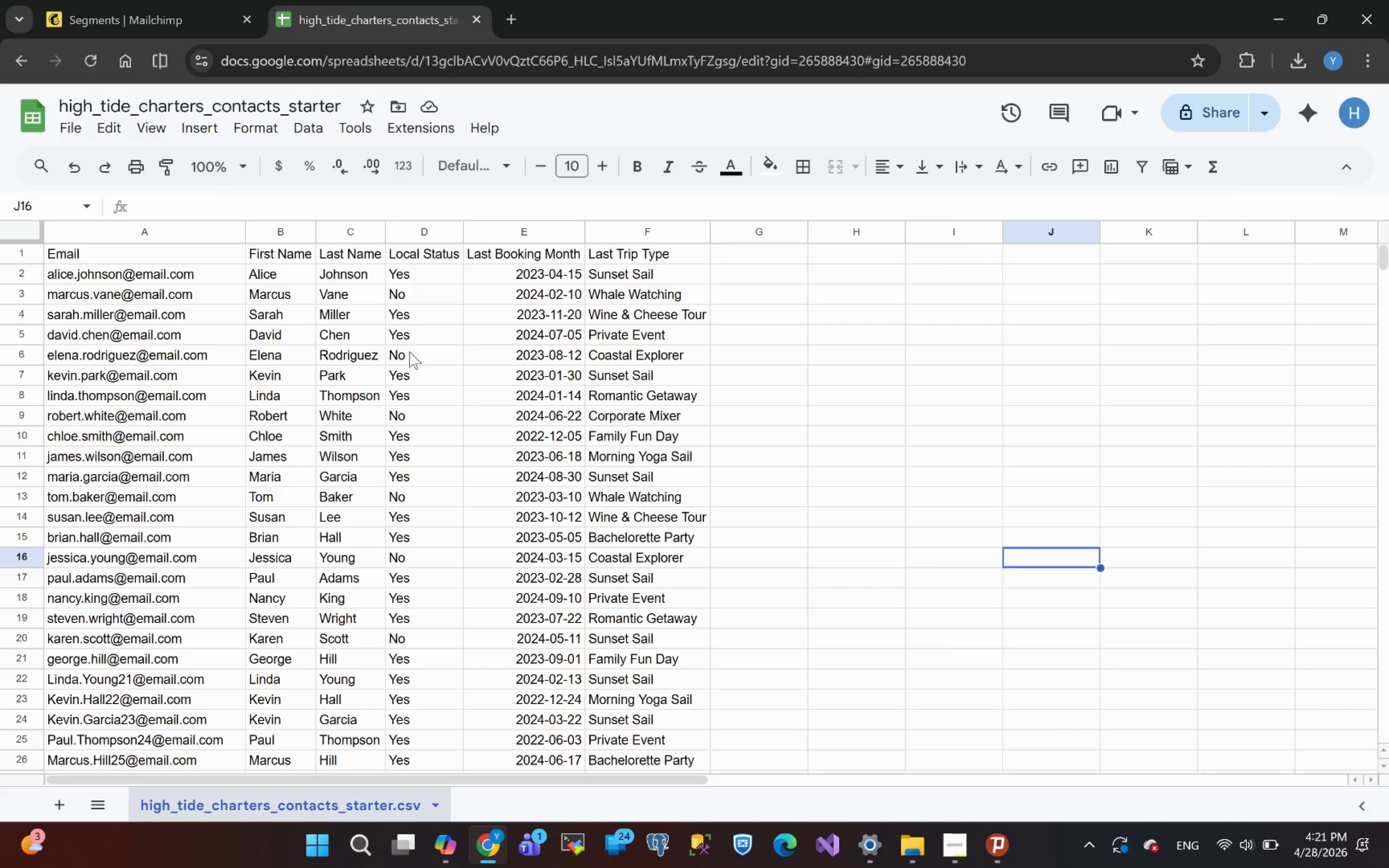 
left_click([403, 339])
 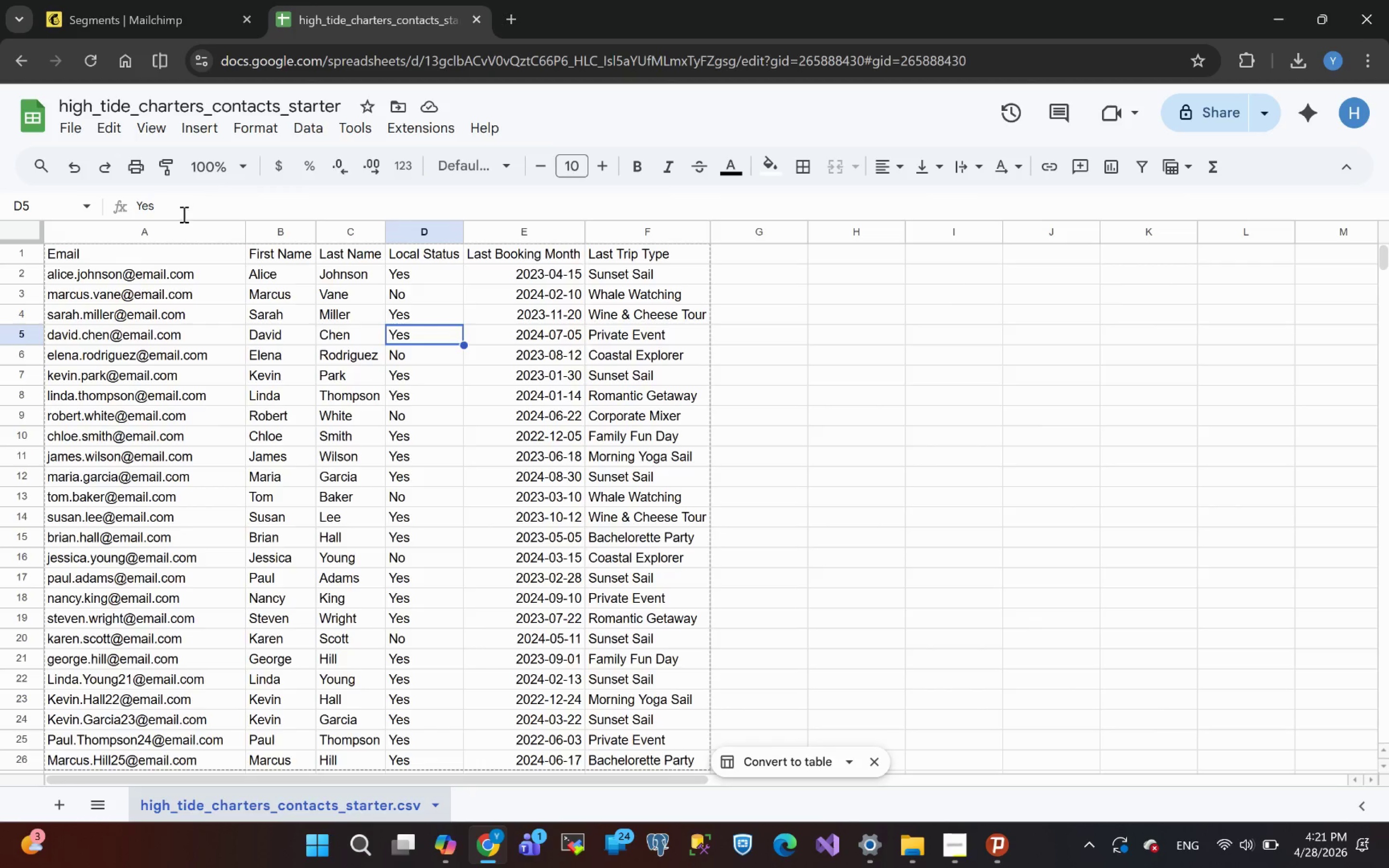 
left_click_drag(start_coordinate=[165, 201], to_coordinate=[98, 211])
 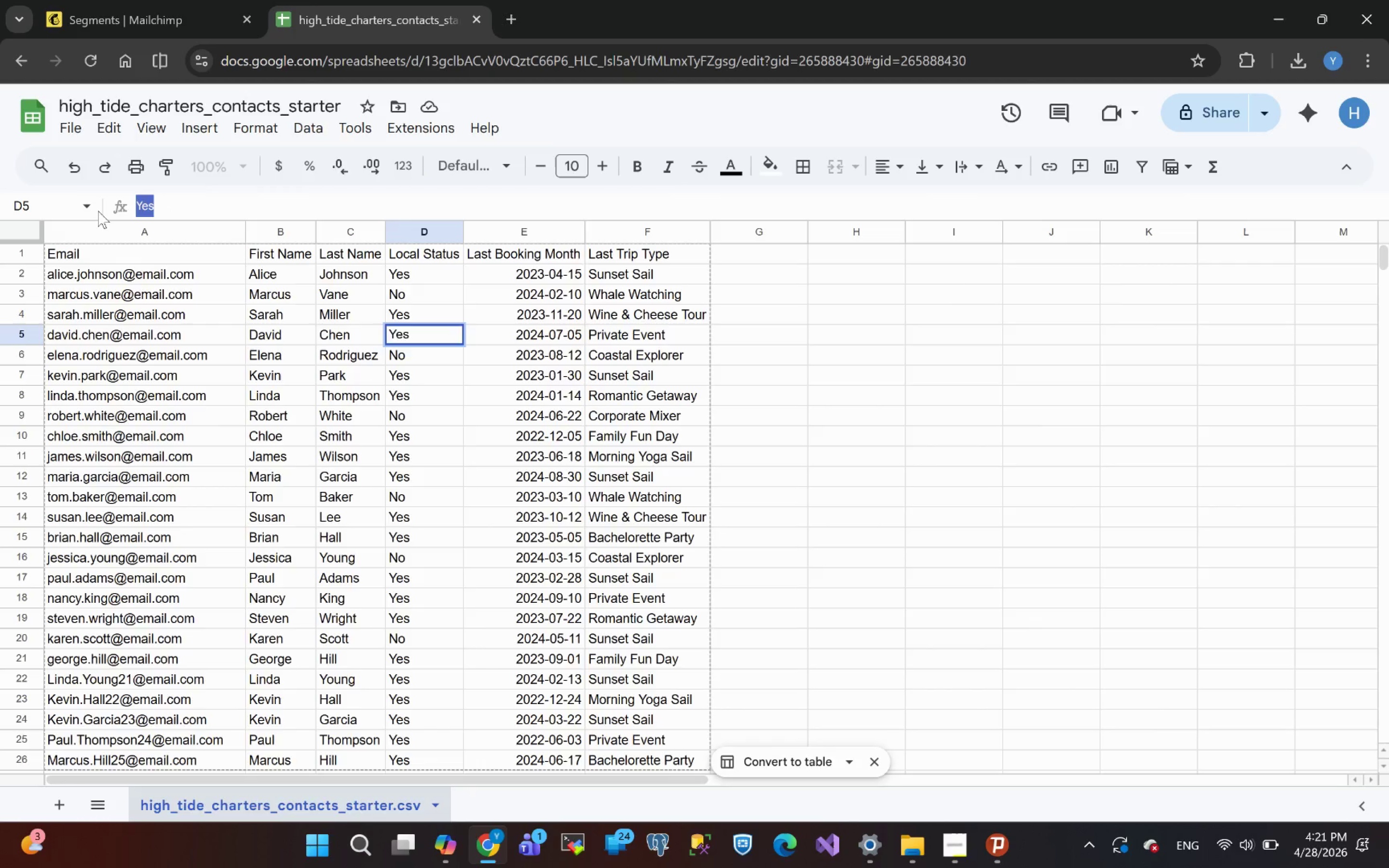 
key(Control+C)
 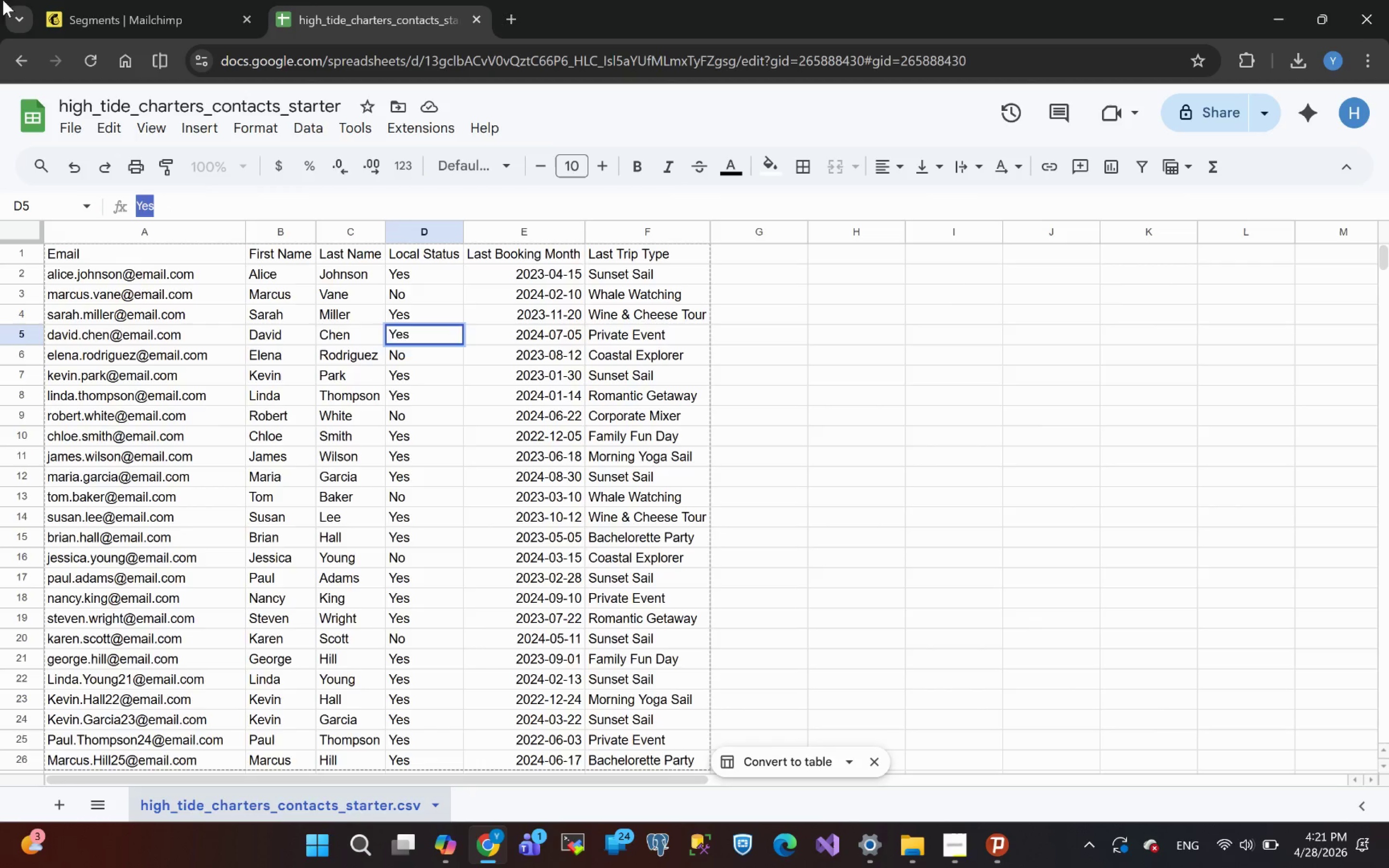 
left_click([122, 0])
 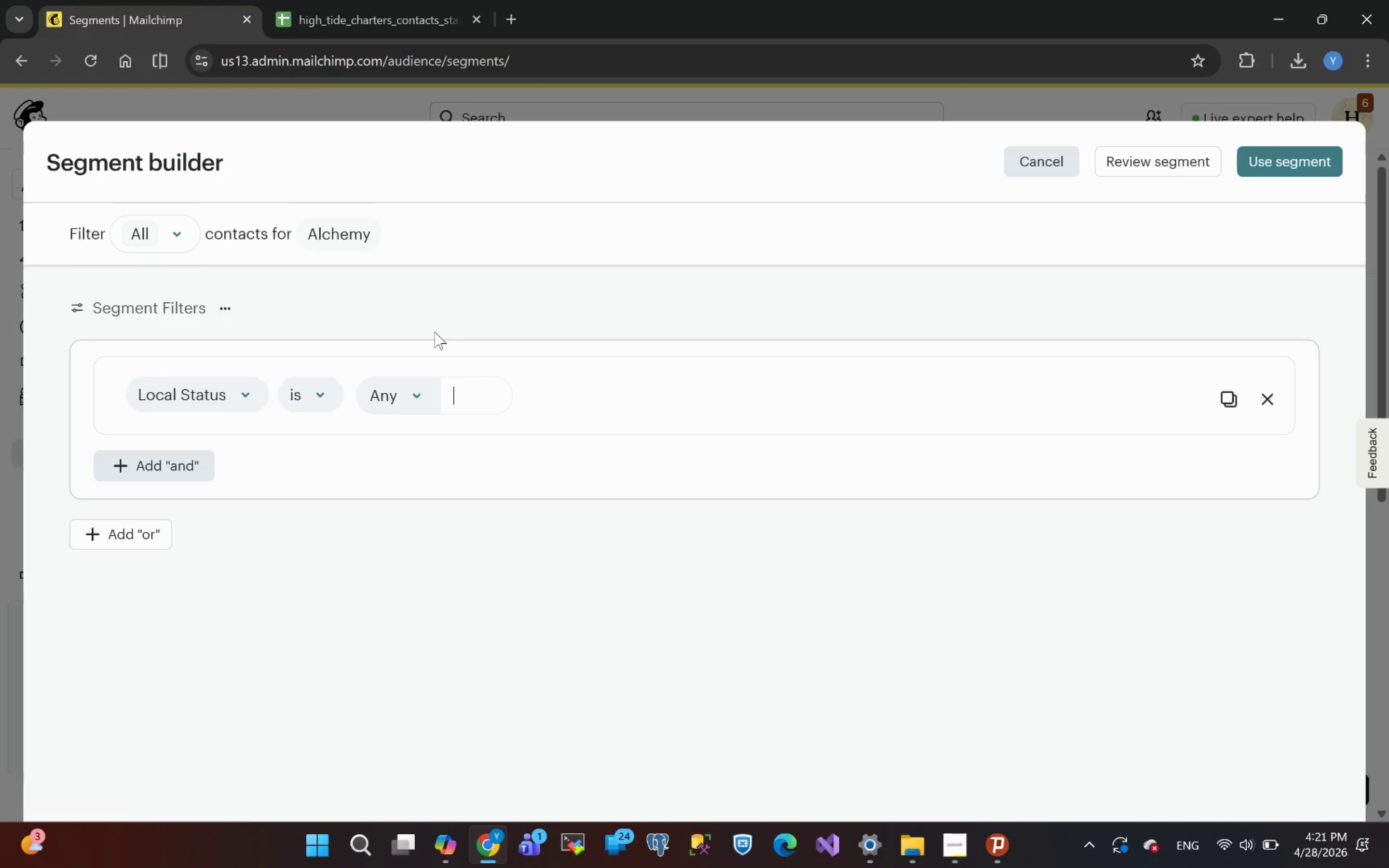 
wait(16.47)
 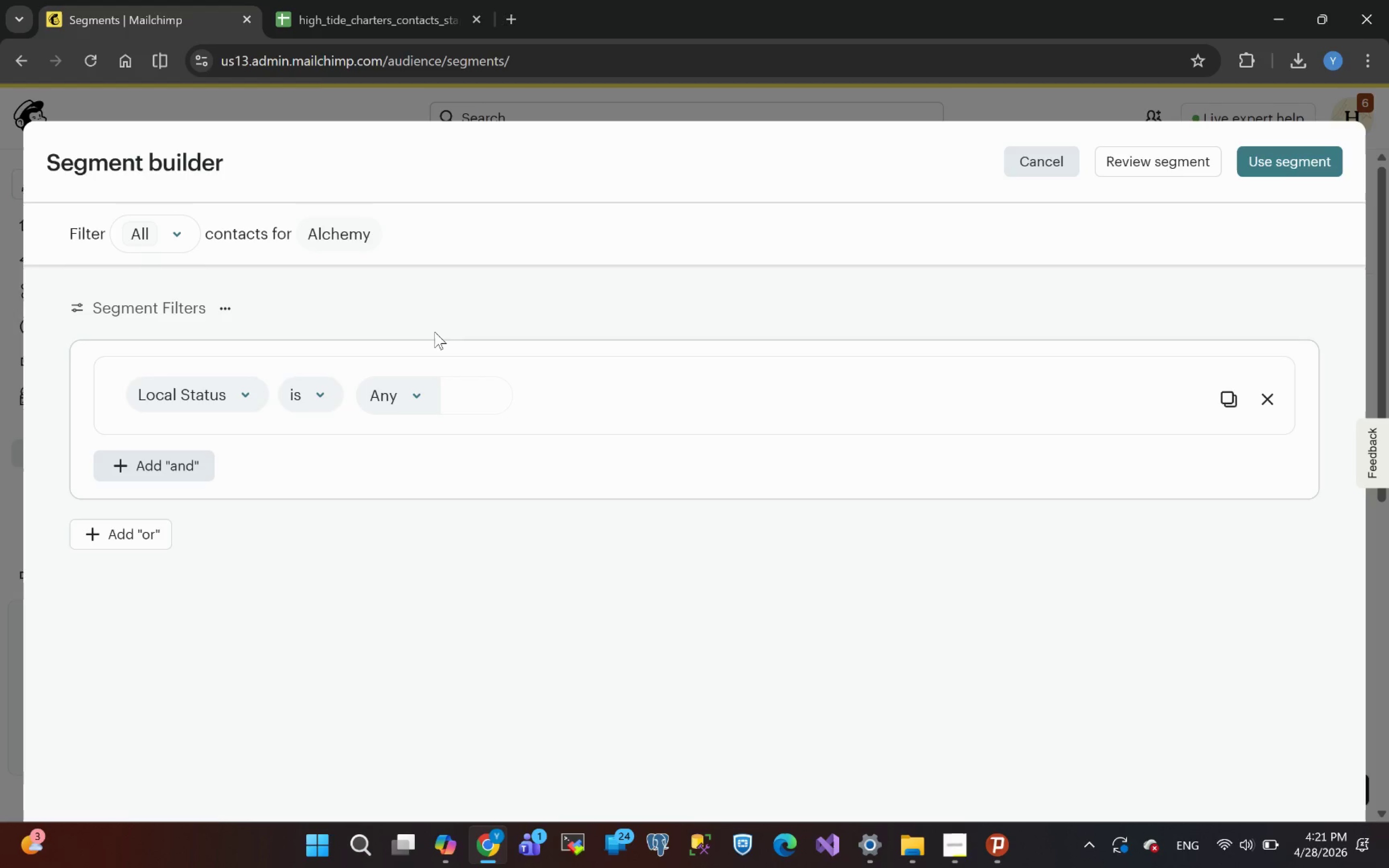 
key(Control+V)
 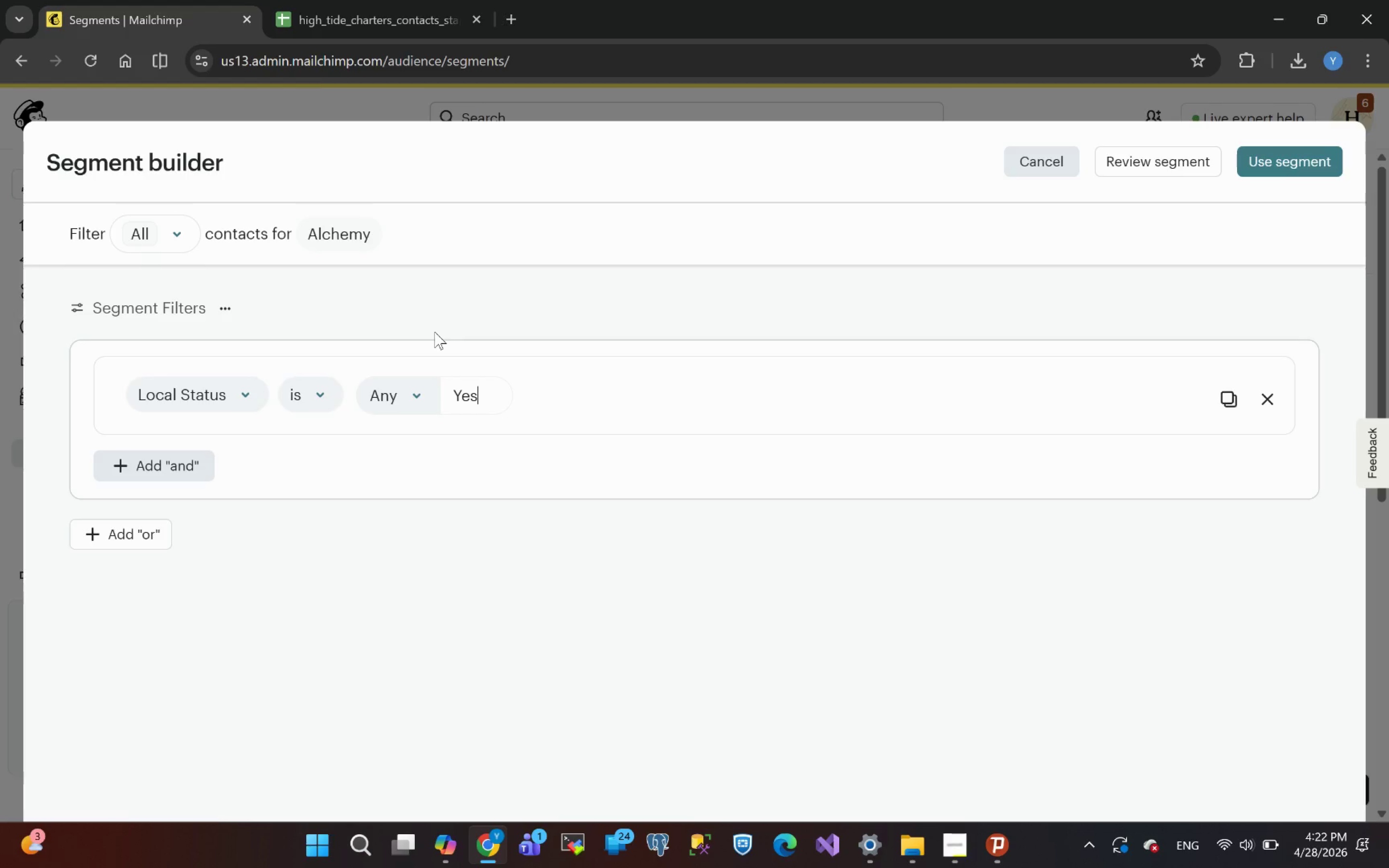 
wait(32.84)
 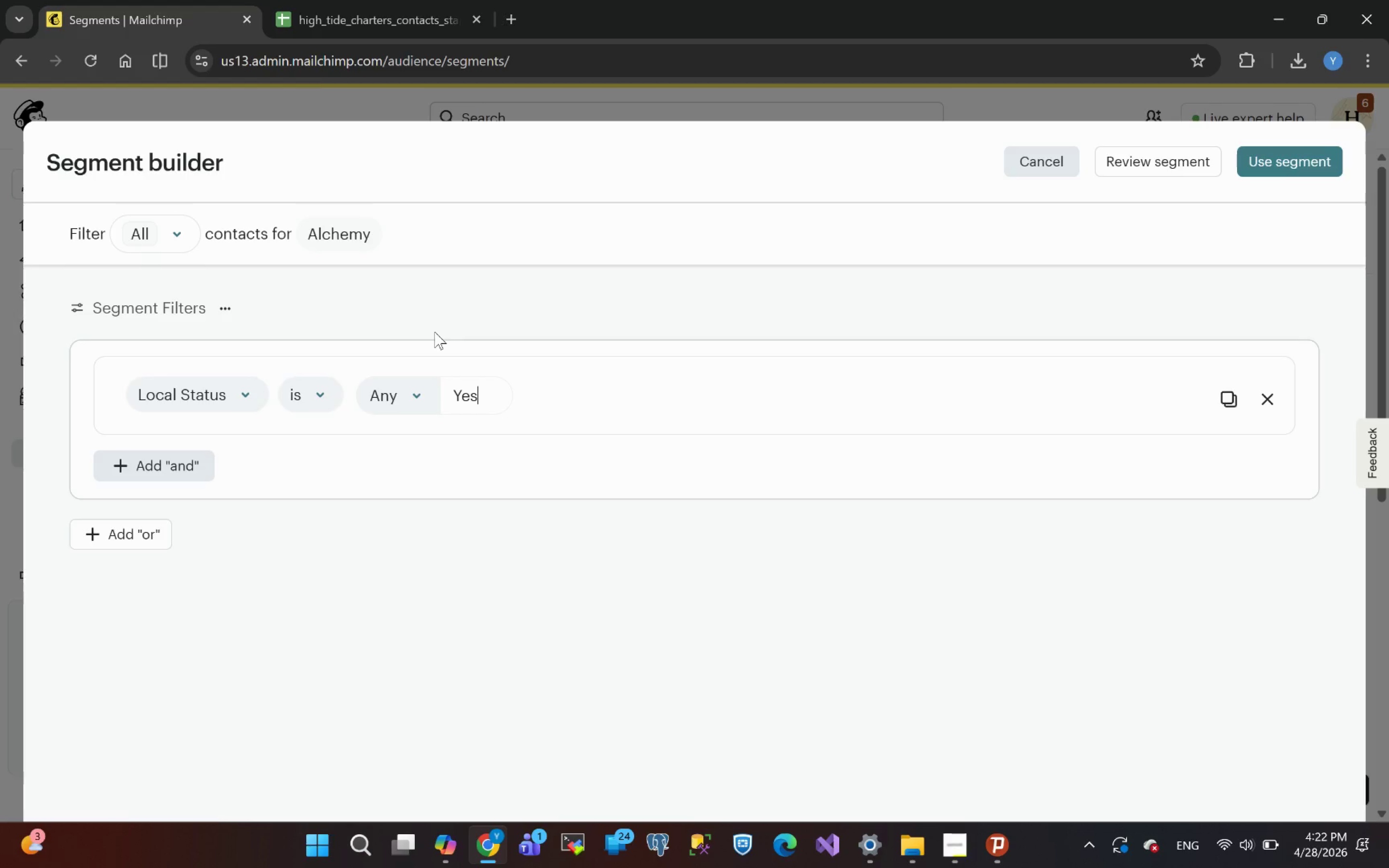 
left_click([566, 581])
 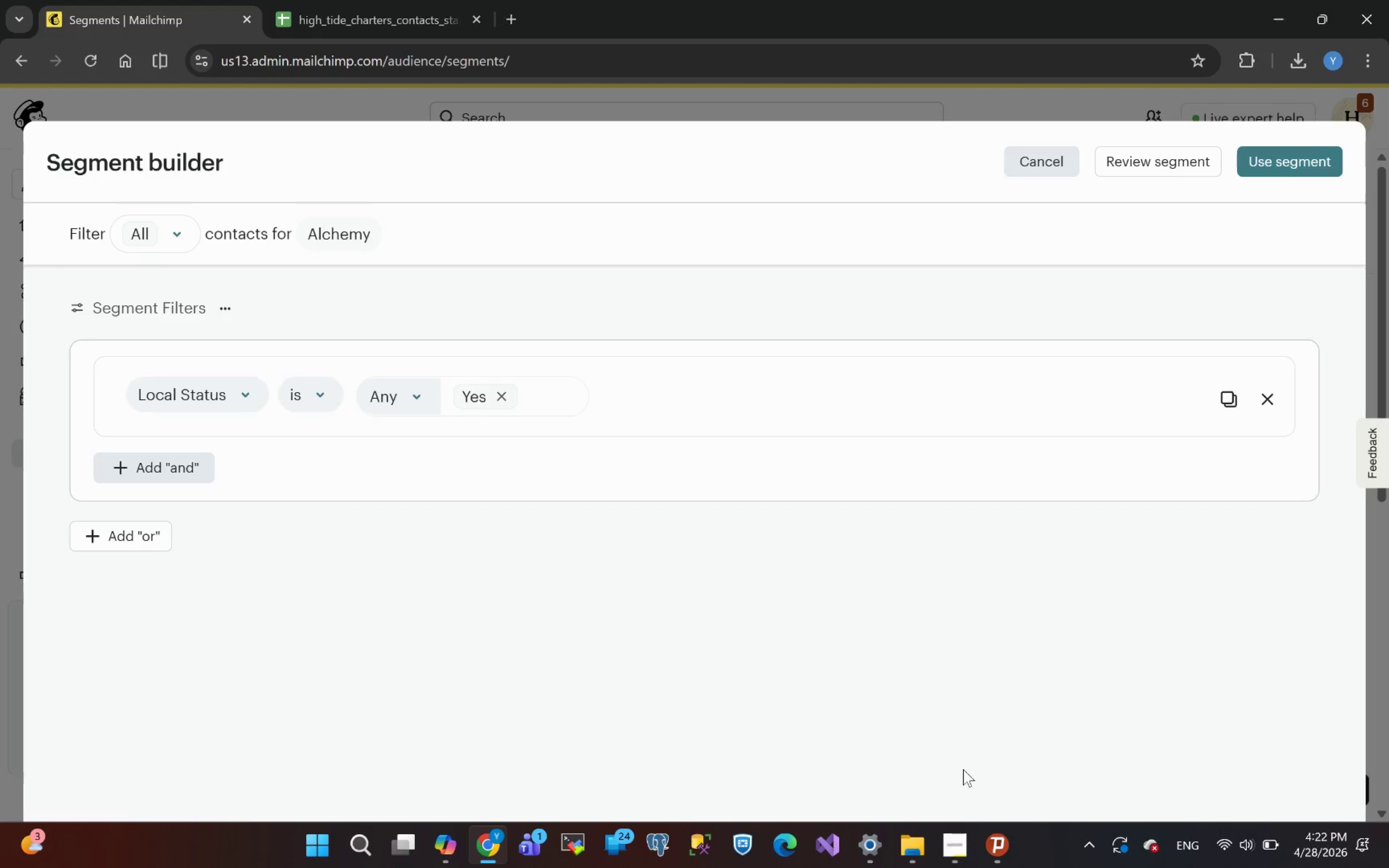 
left_click([958, 848])